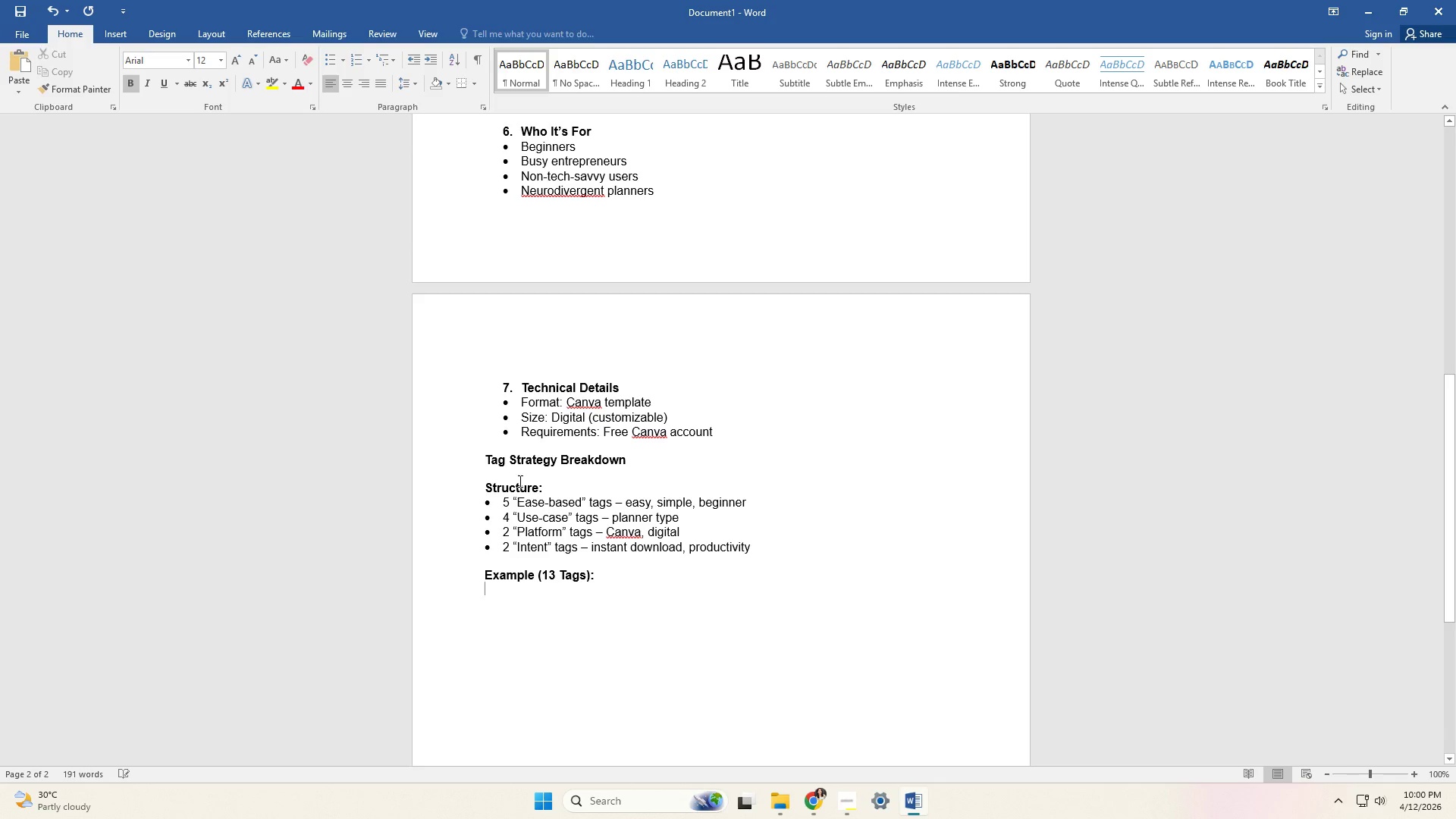 
key(1)
 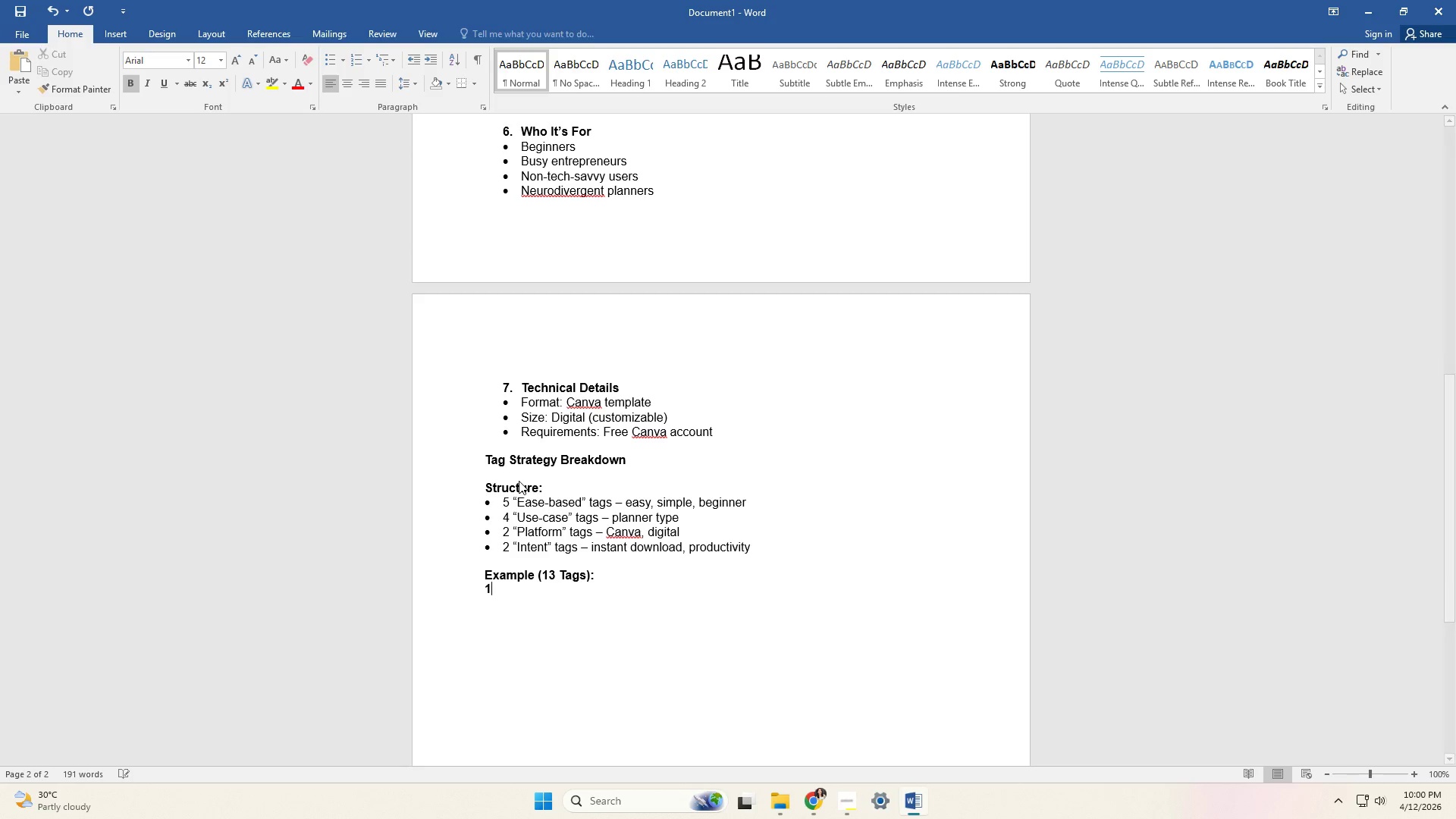 
key(Period)
 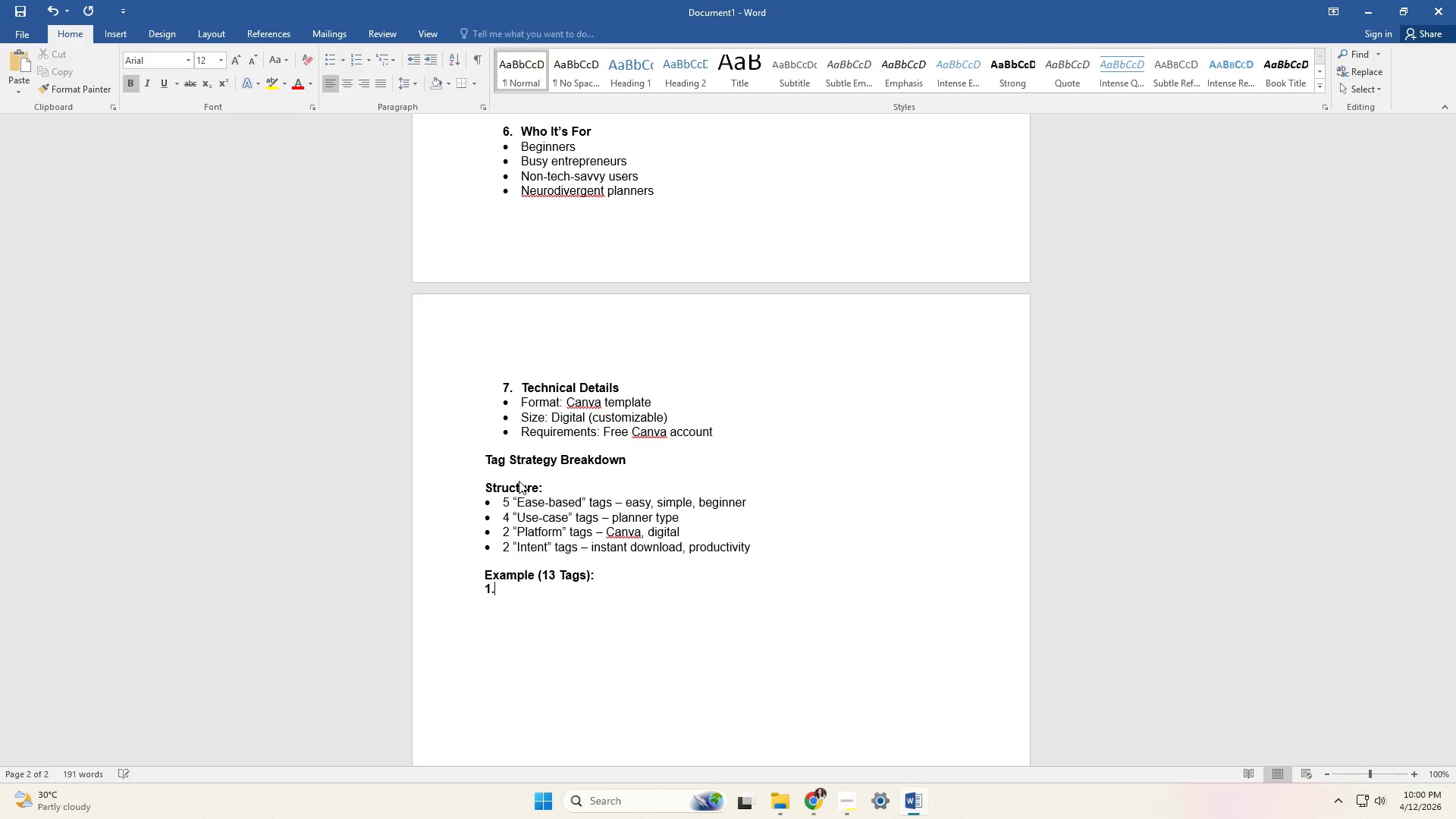 
key(Space)
 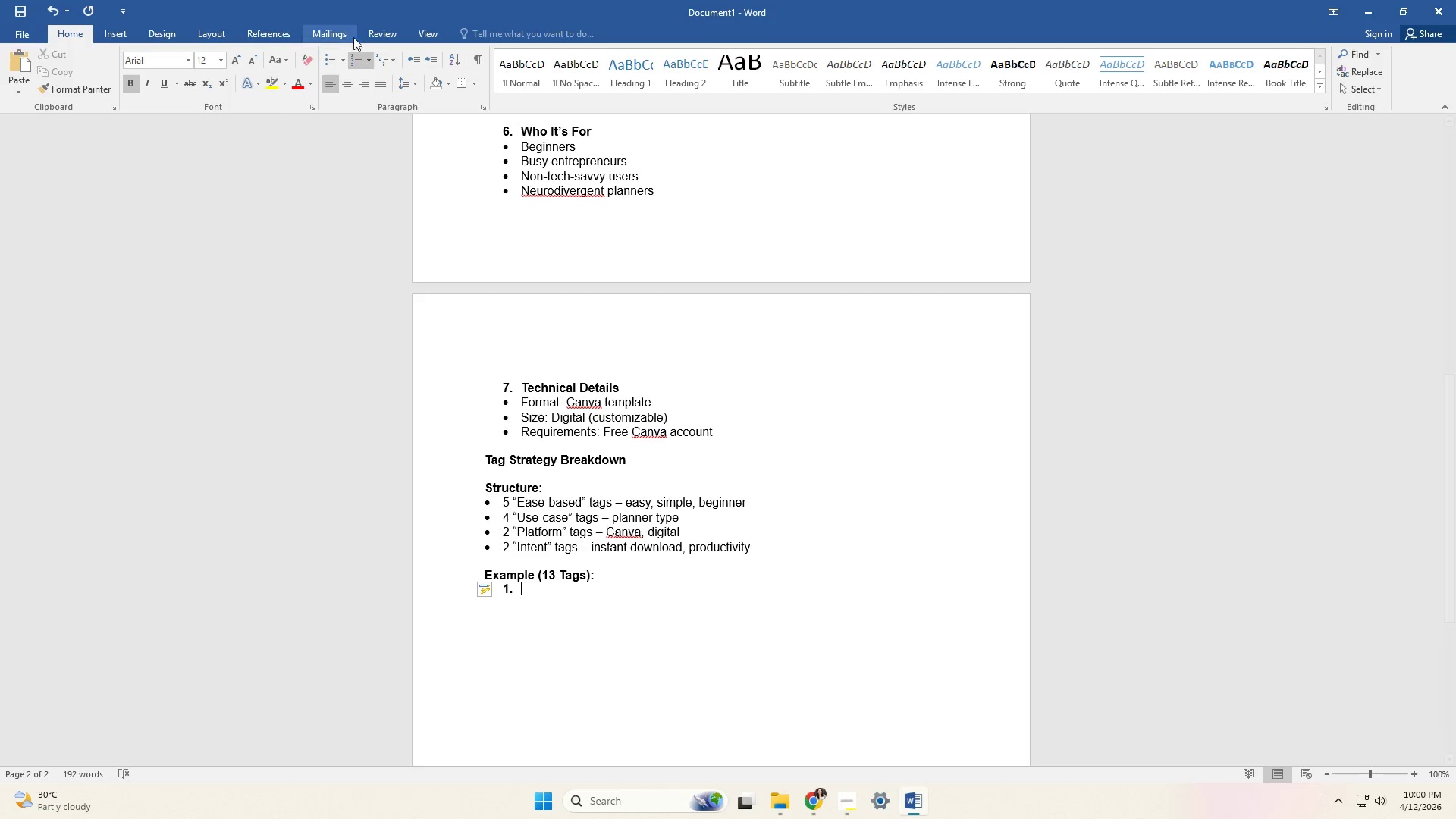 
left_click([413, 55])
 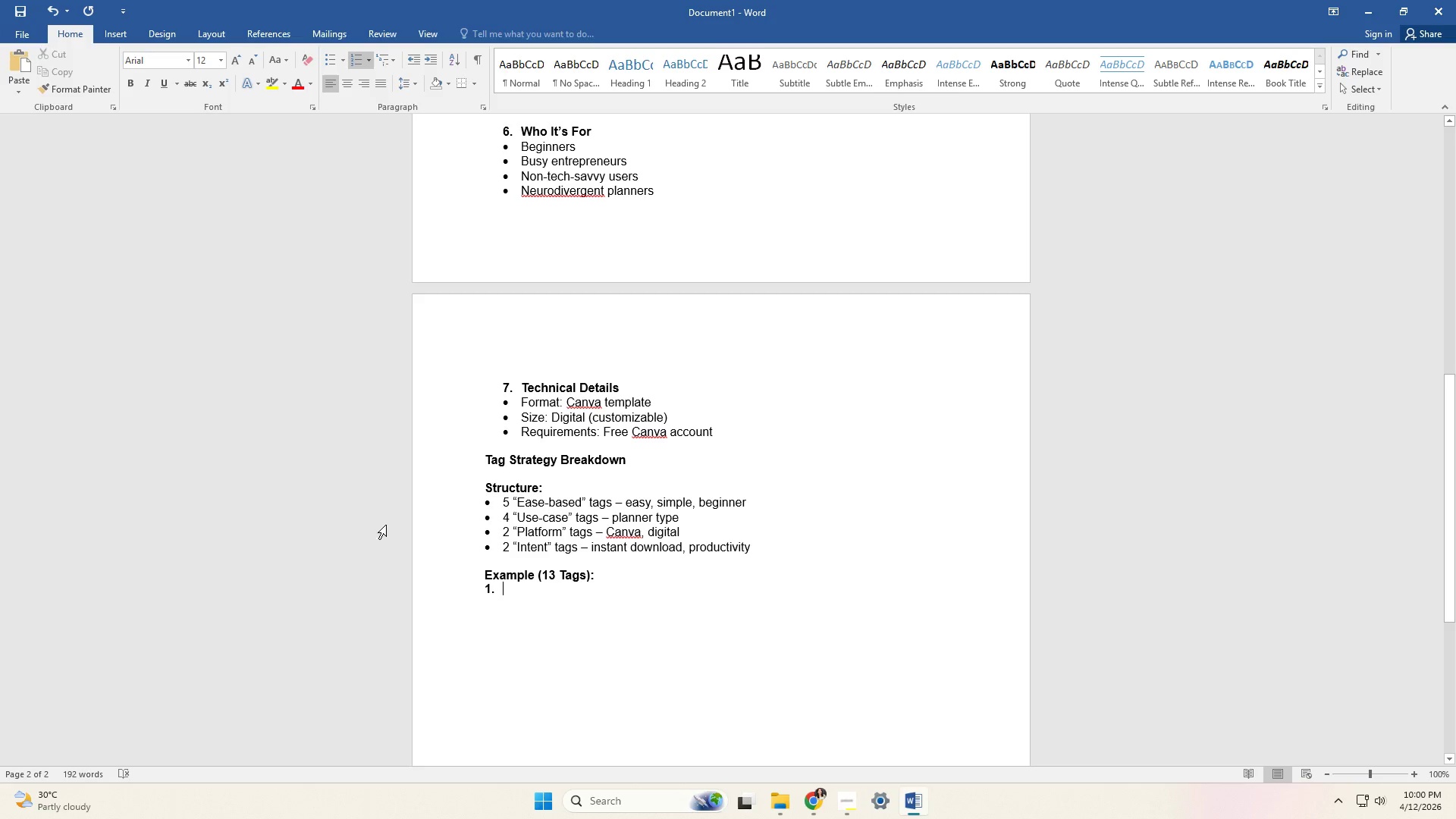 
double_click([486, 588])
 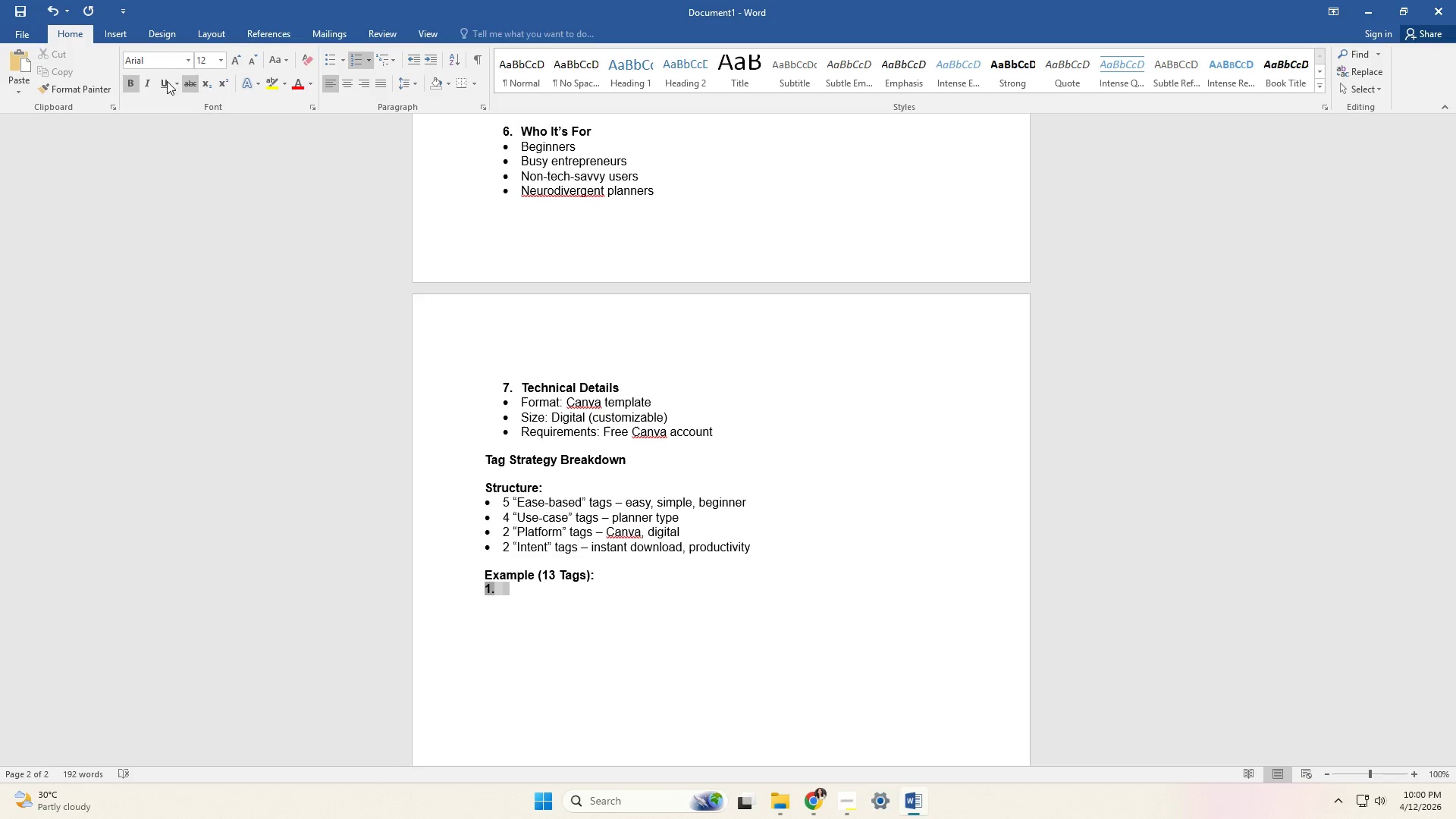 
left_click([134, 80])
 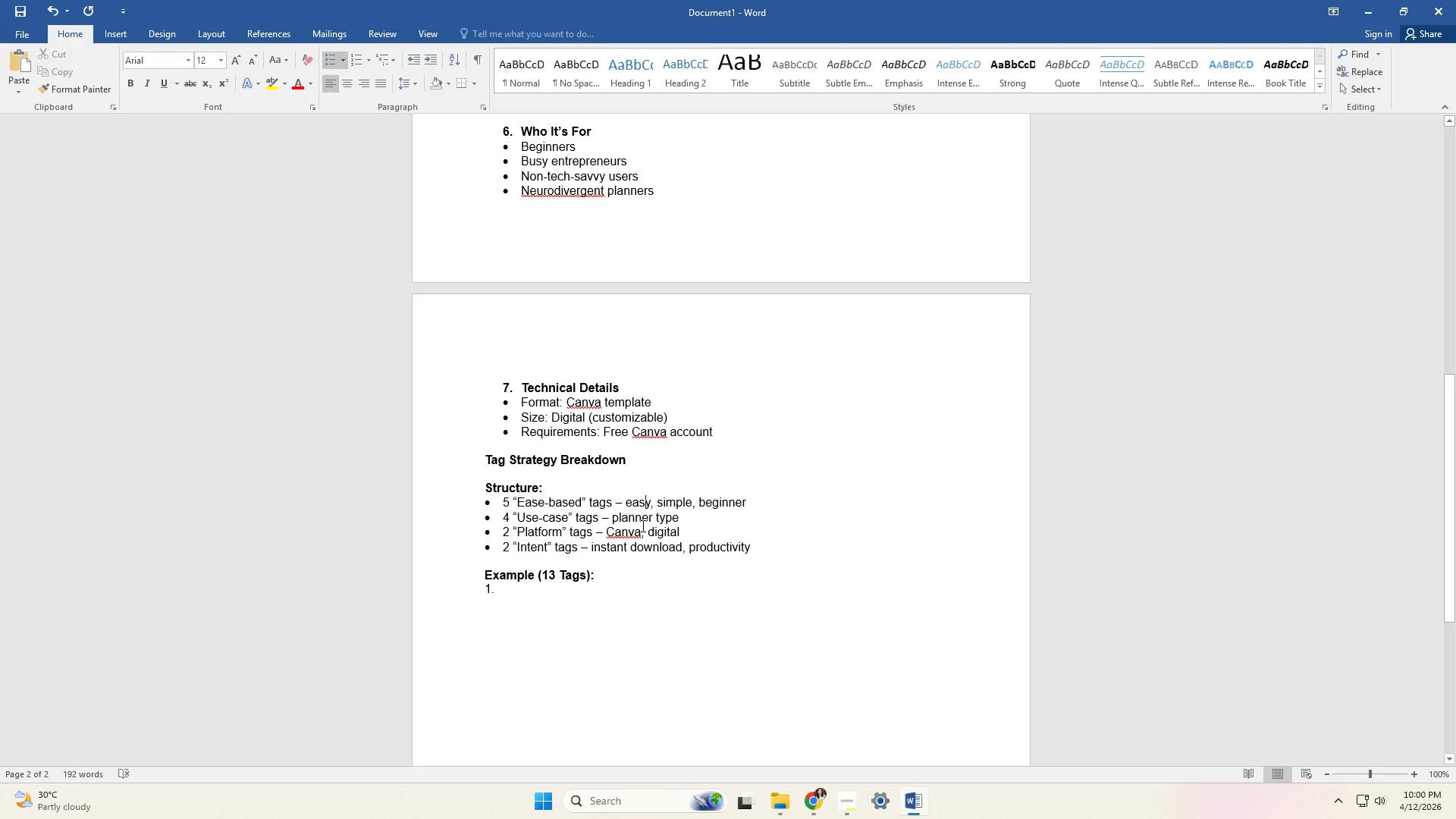 
wait(10.39)
 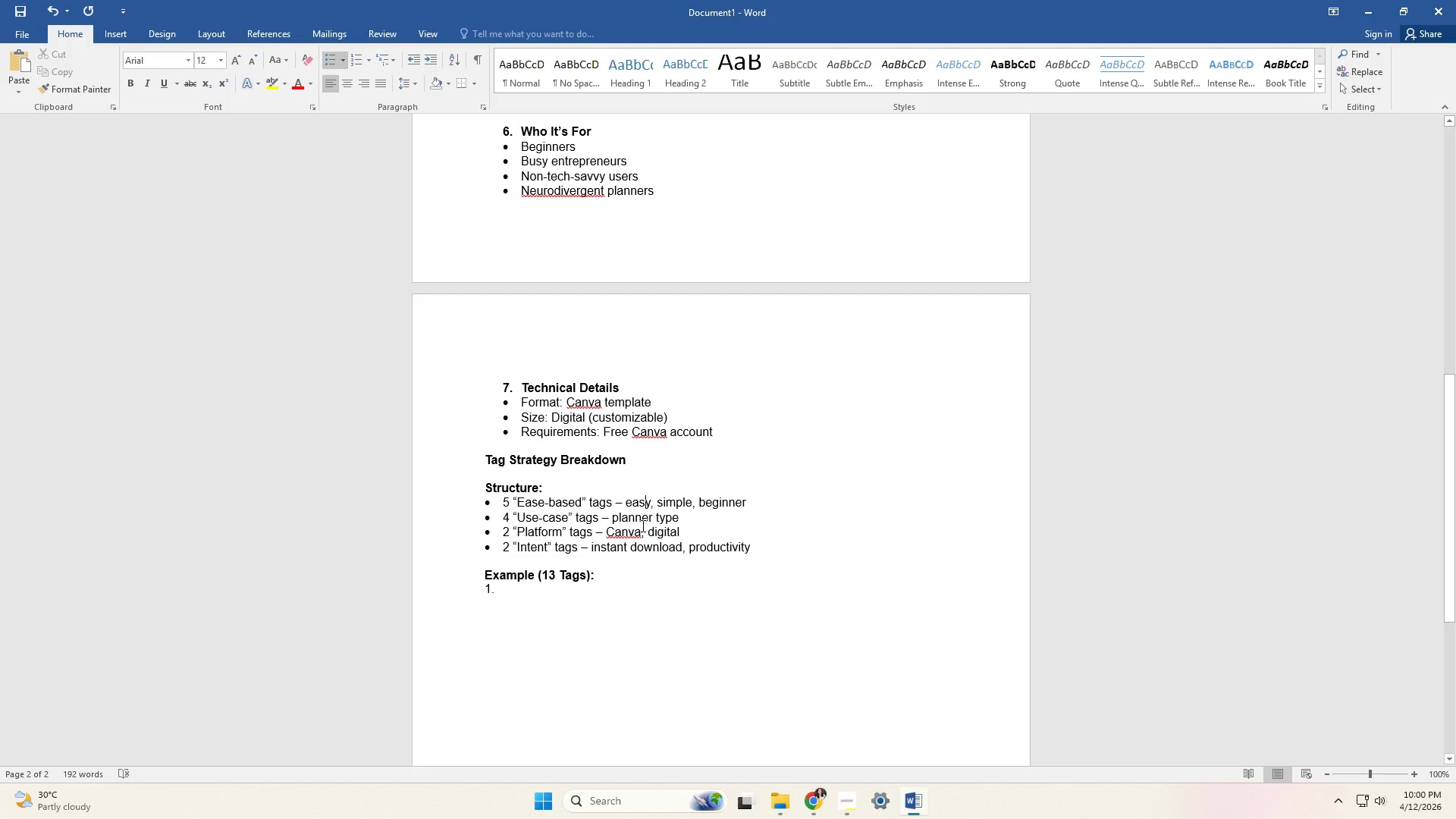 
key(Alt+Tab)